 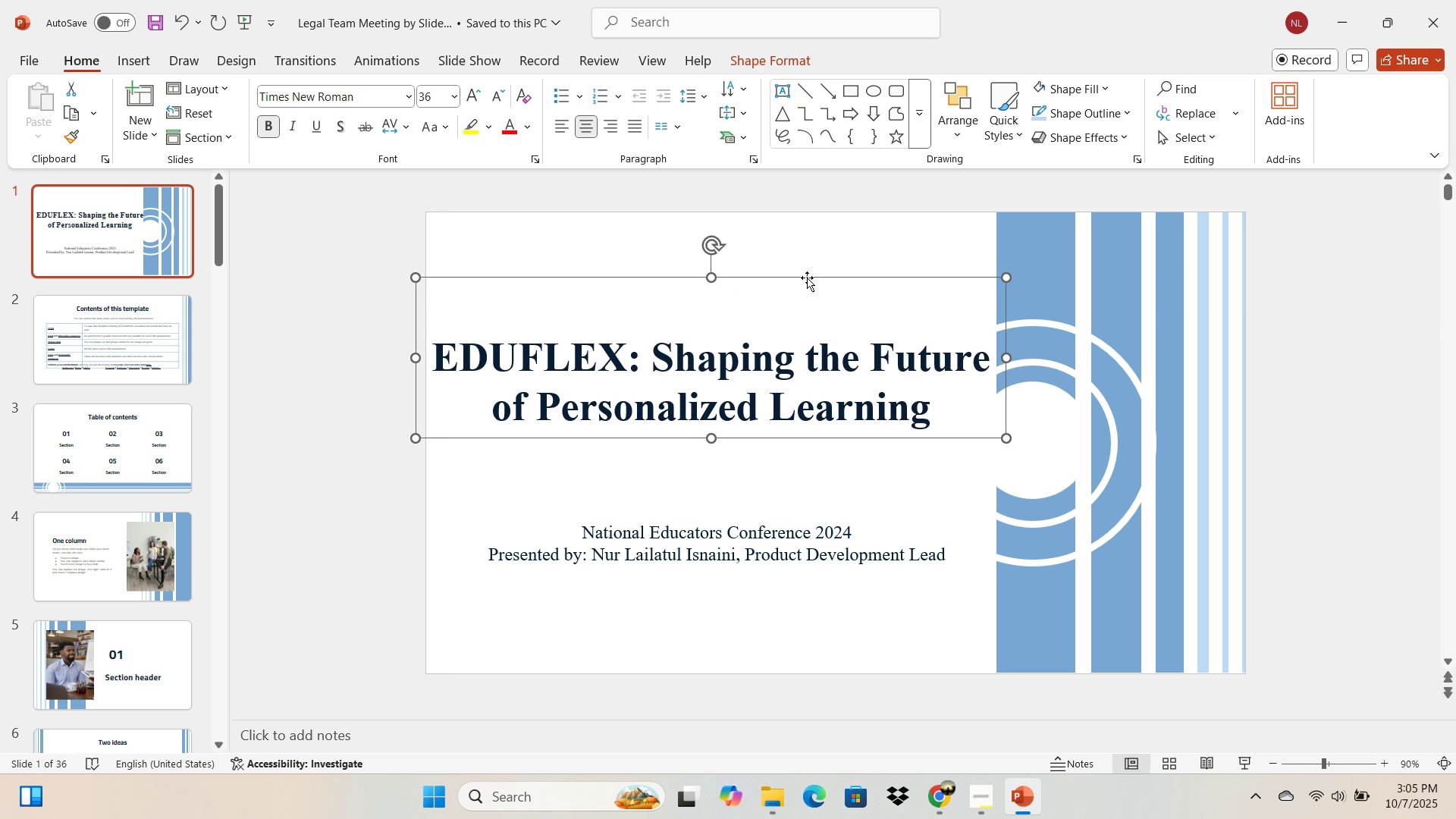 
key(ArrowLeft)
 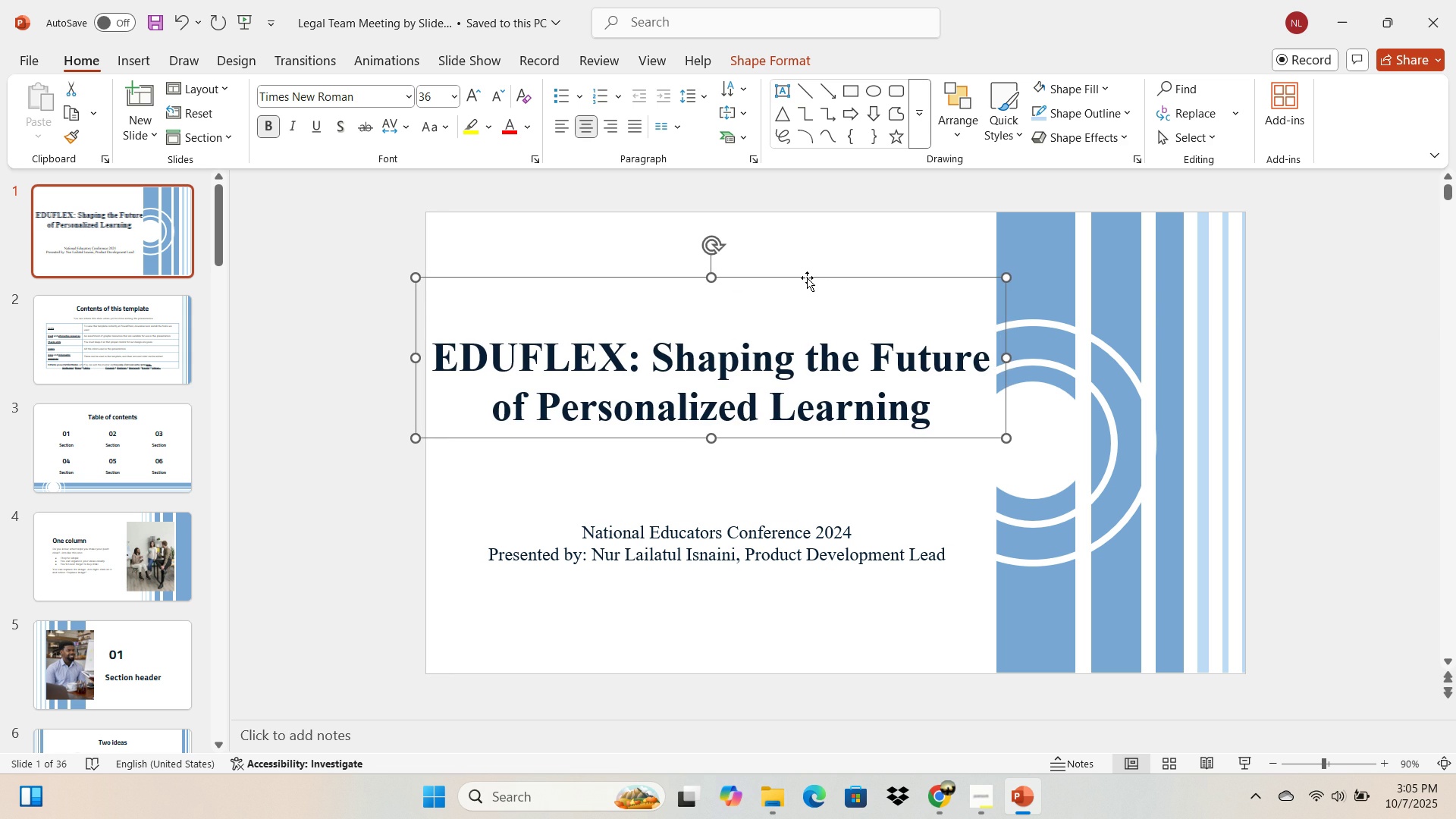 
key(ArrowLeft)
 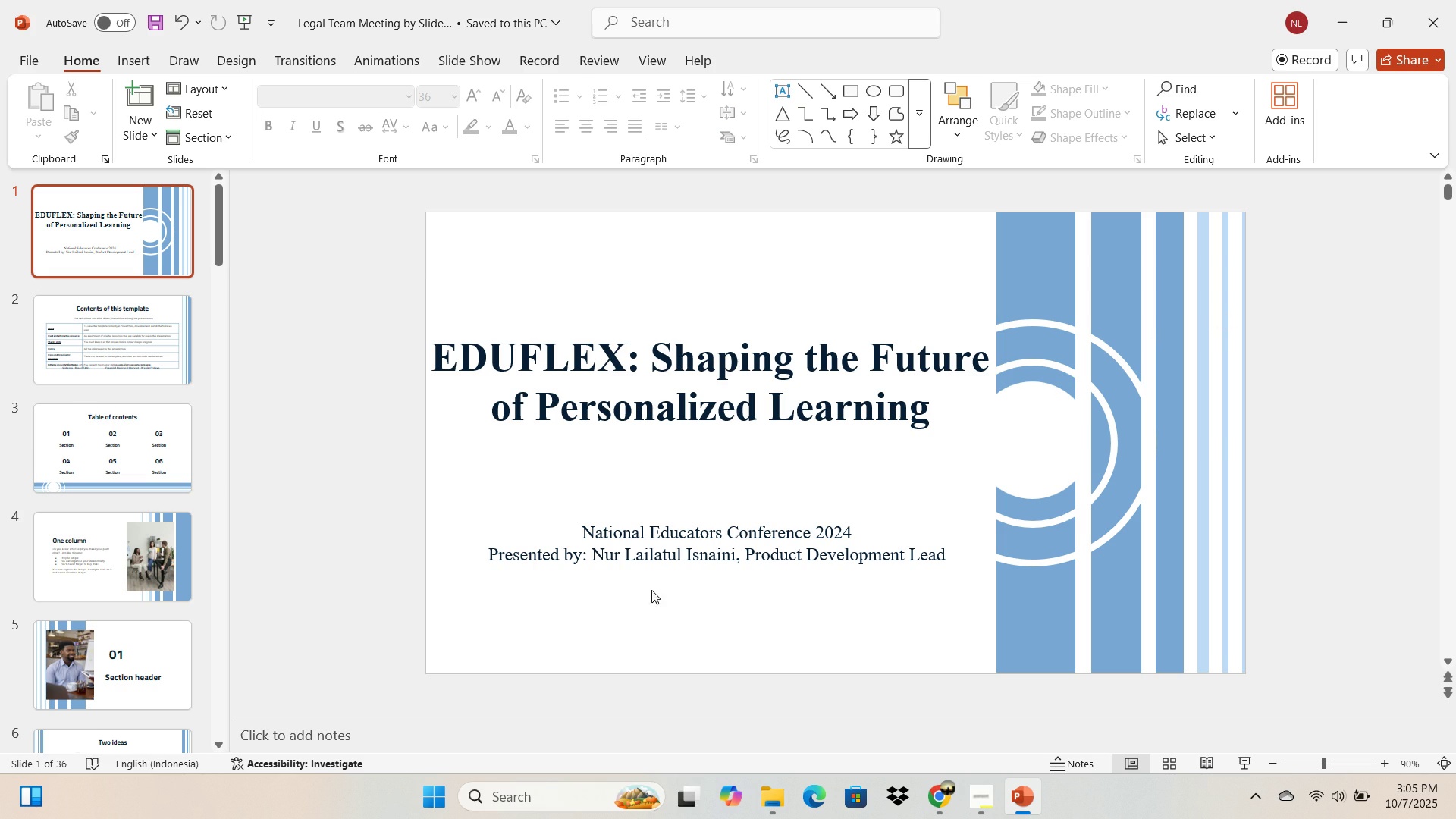 
wait(5.6)
 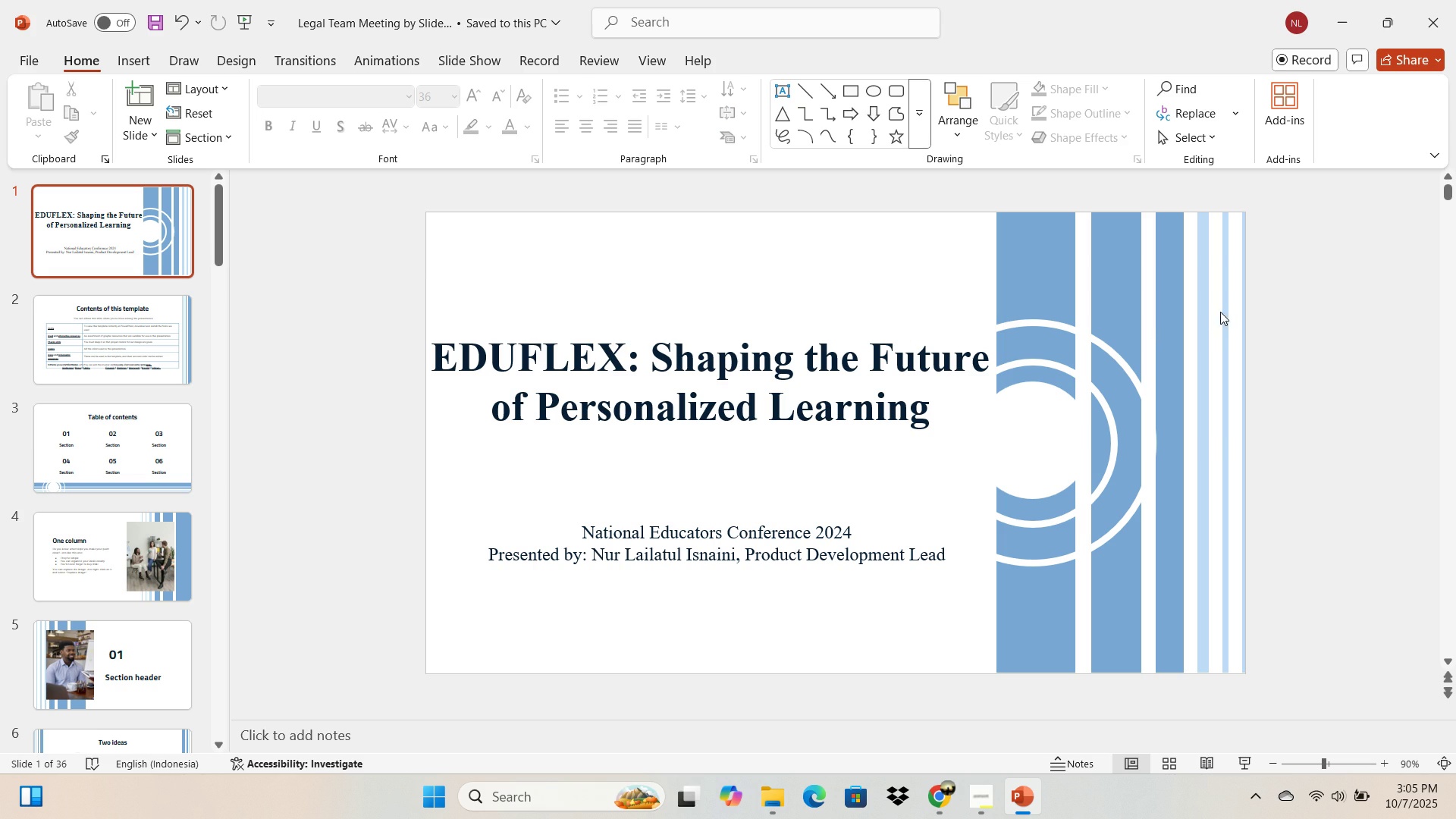 
left_click([124, 368])
 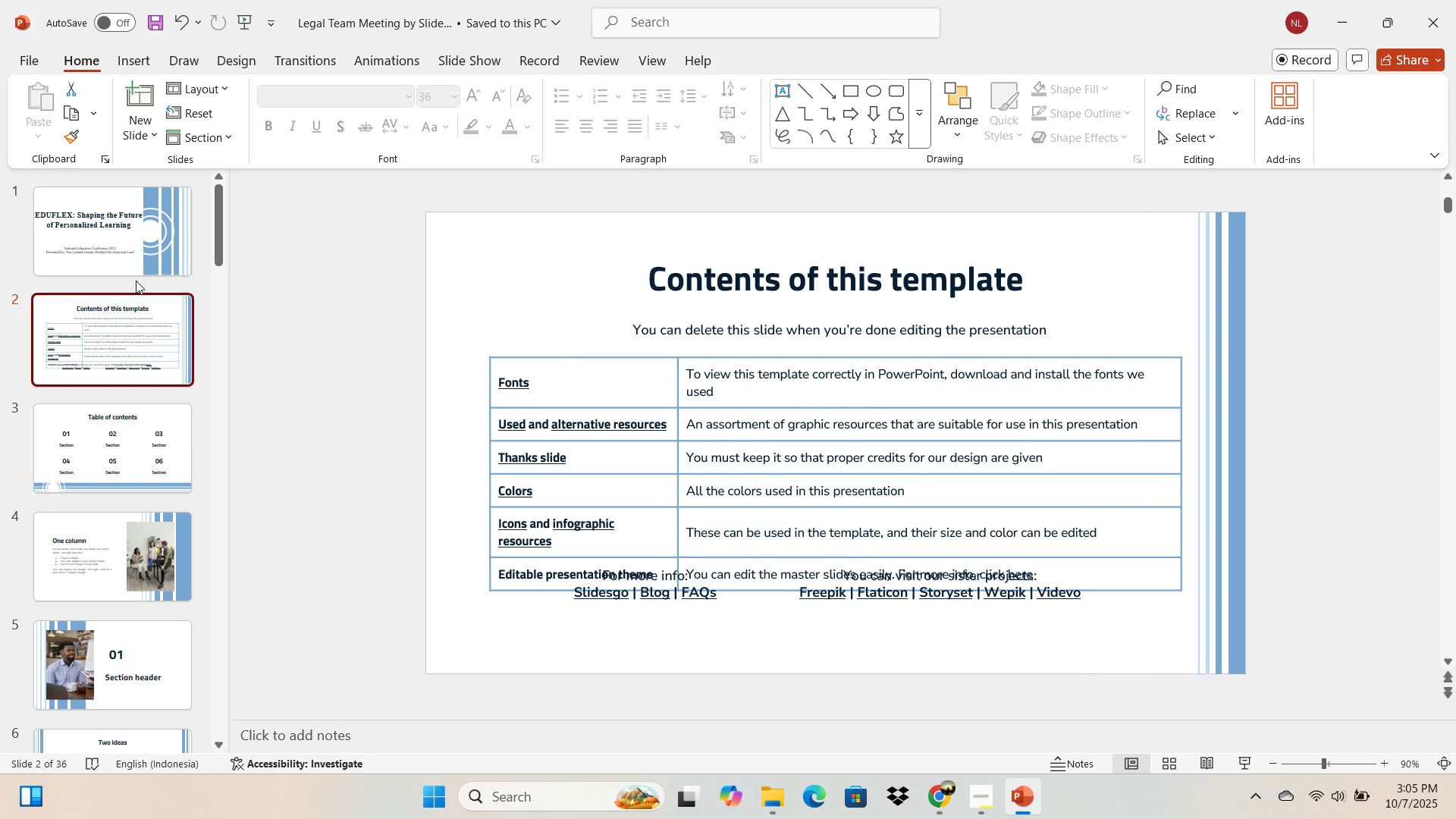 
left_click([131, 273])
 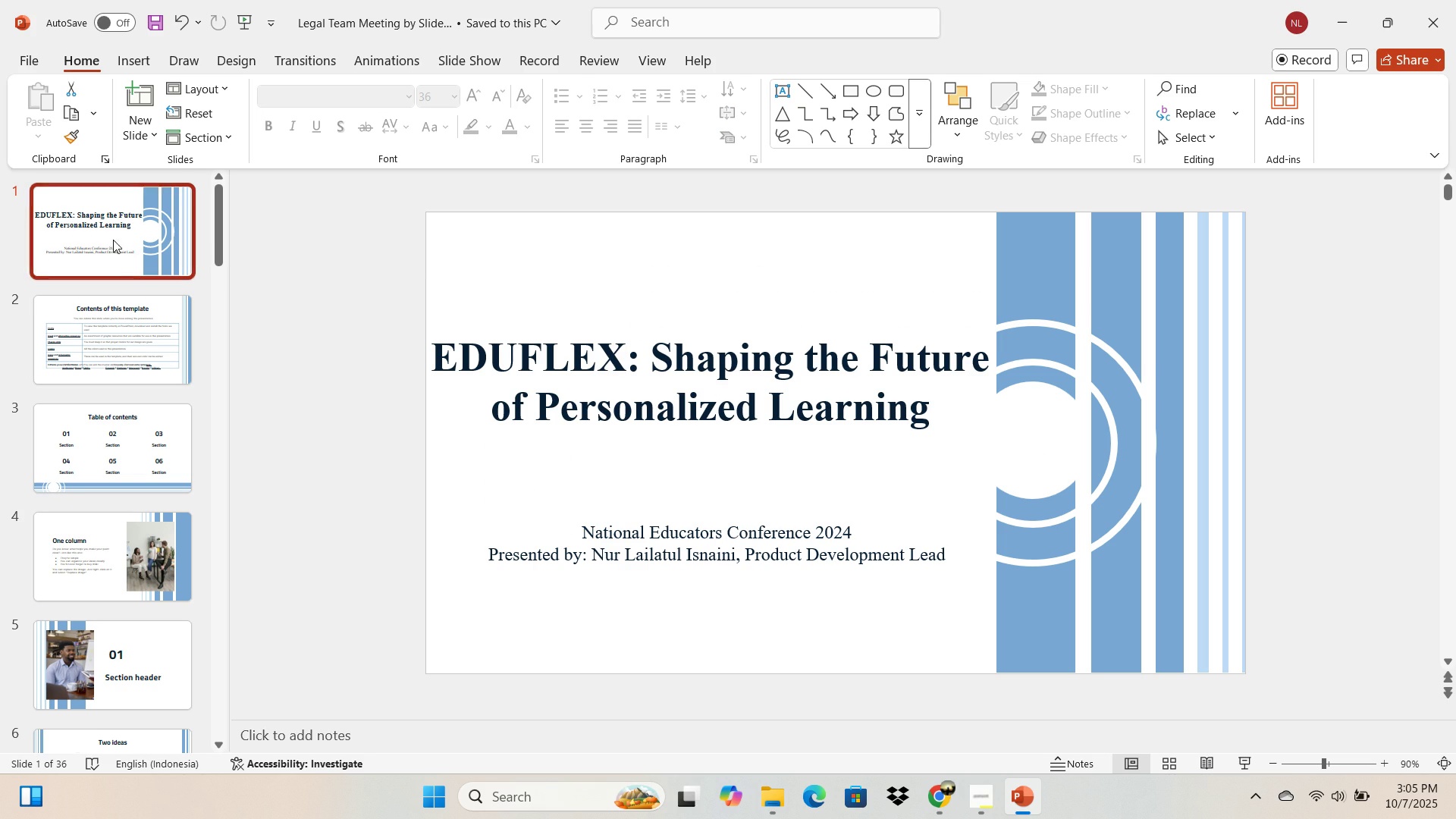 
mouse_move([63, 126])
 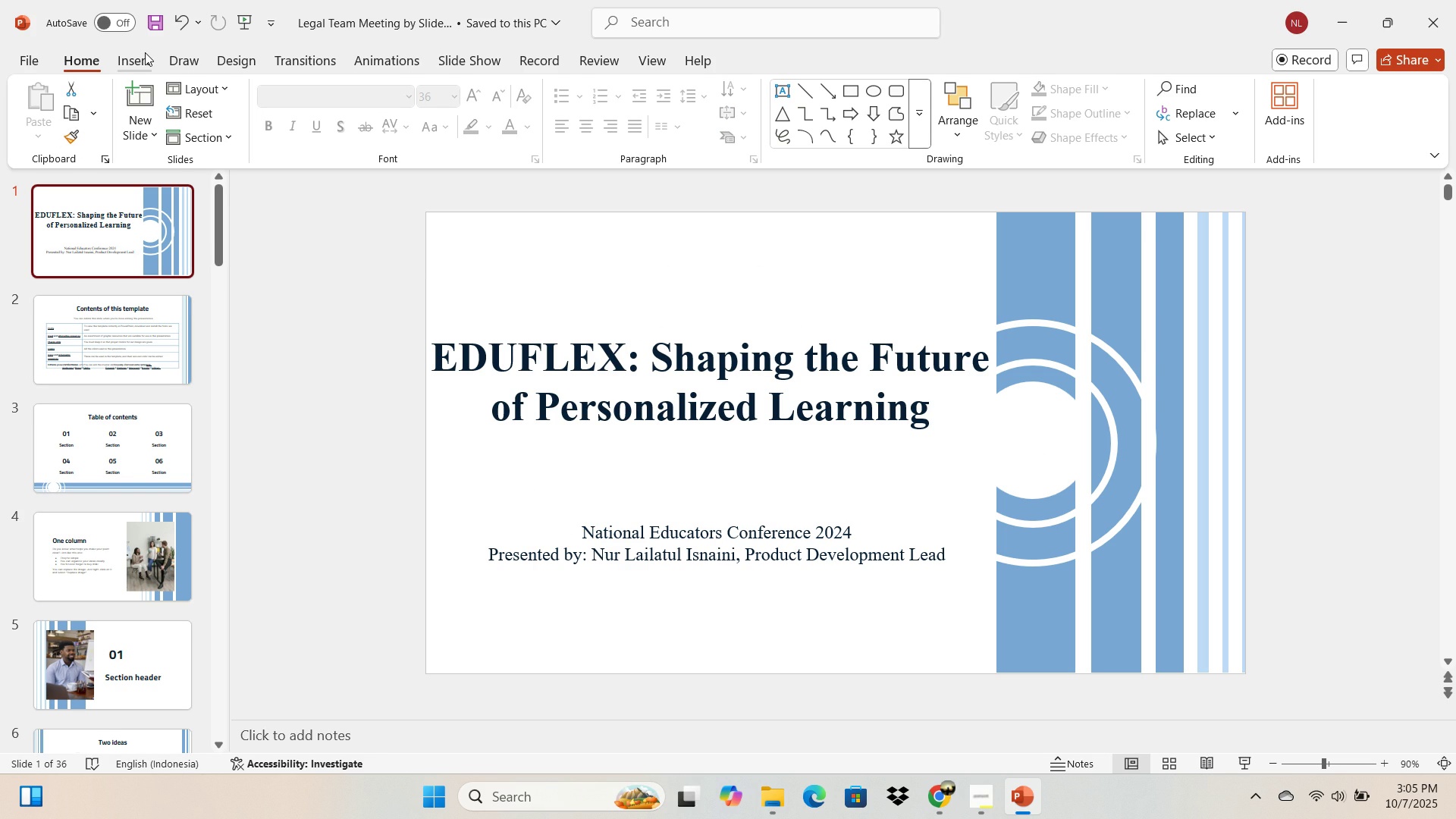 
left_click([145, 52])
 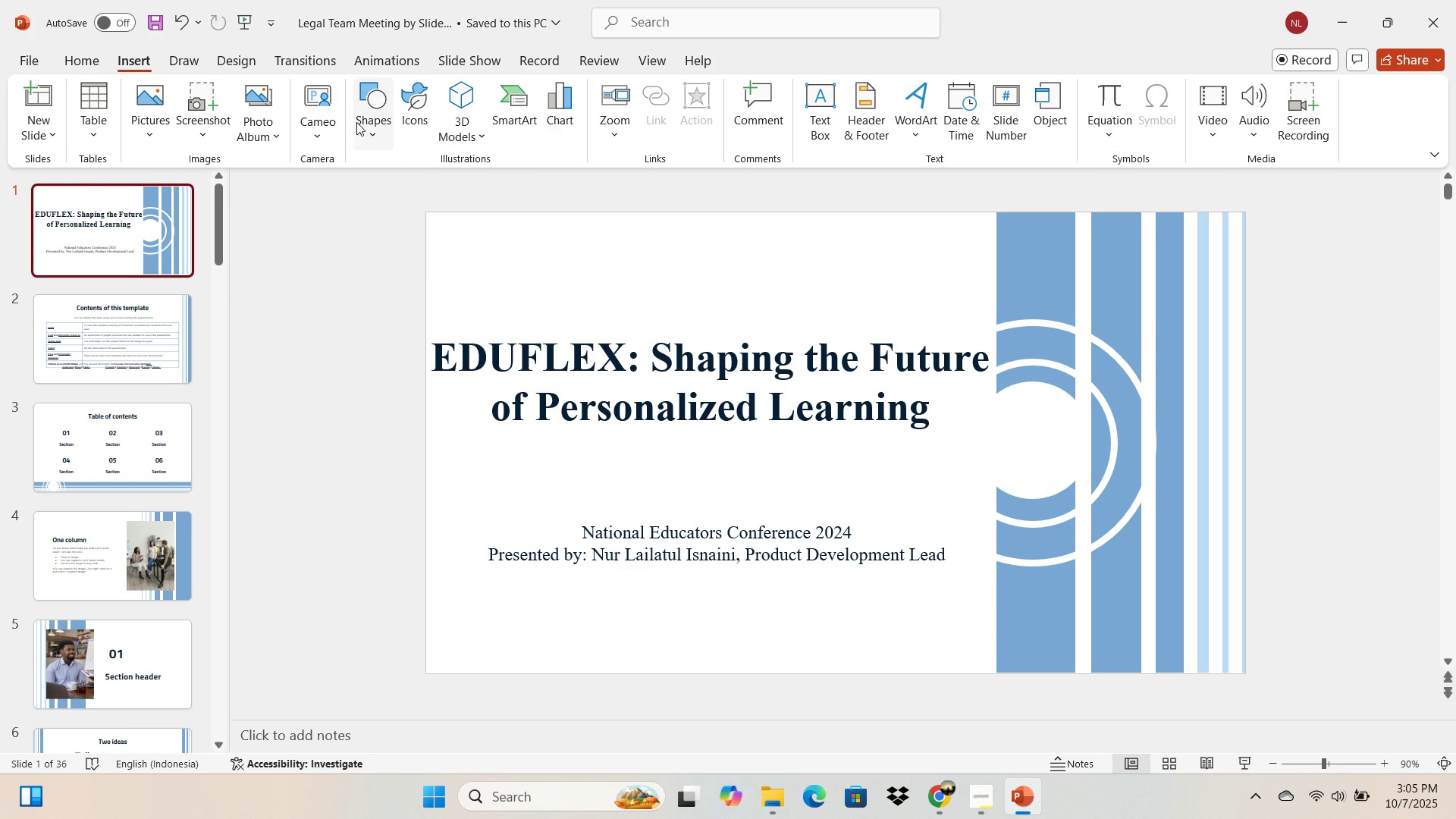 
left_click([367, 124])
 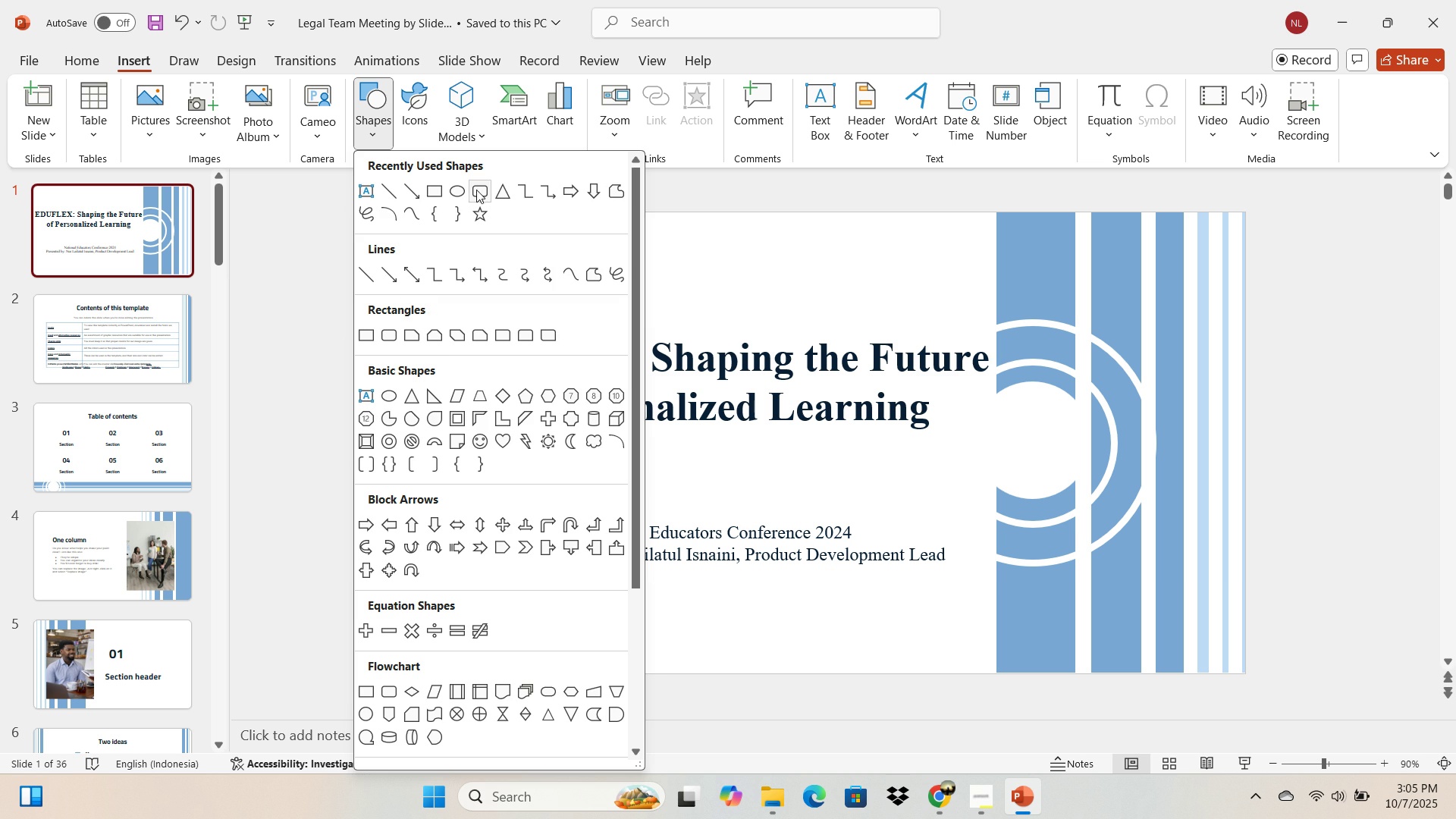 
left_click([460, 190])